 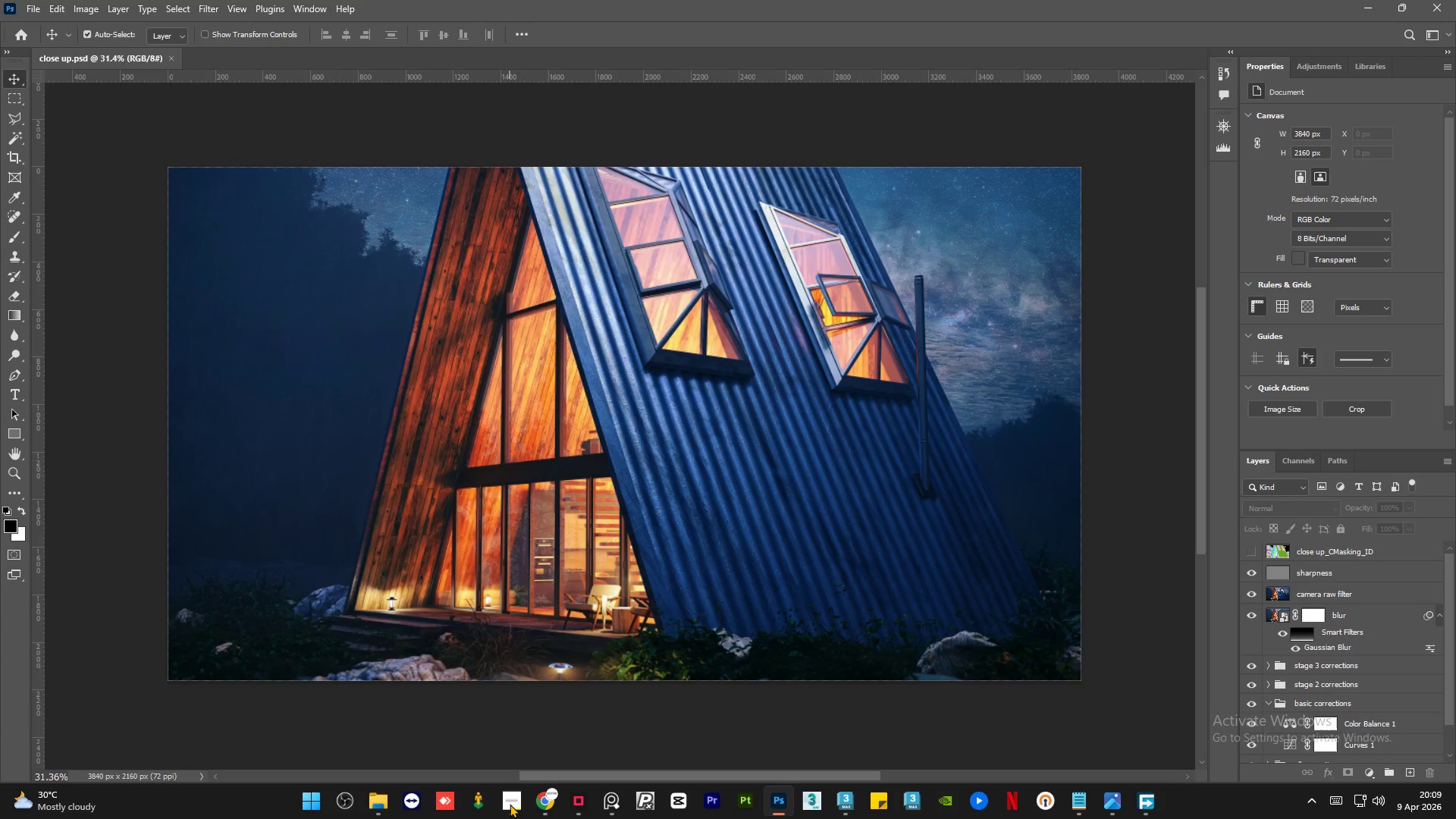 
scroll: coordinate [588, 386], scroll_direction: up, amount: 14.0
 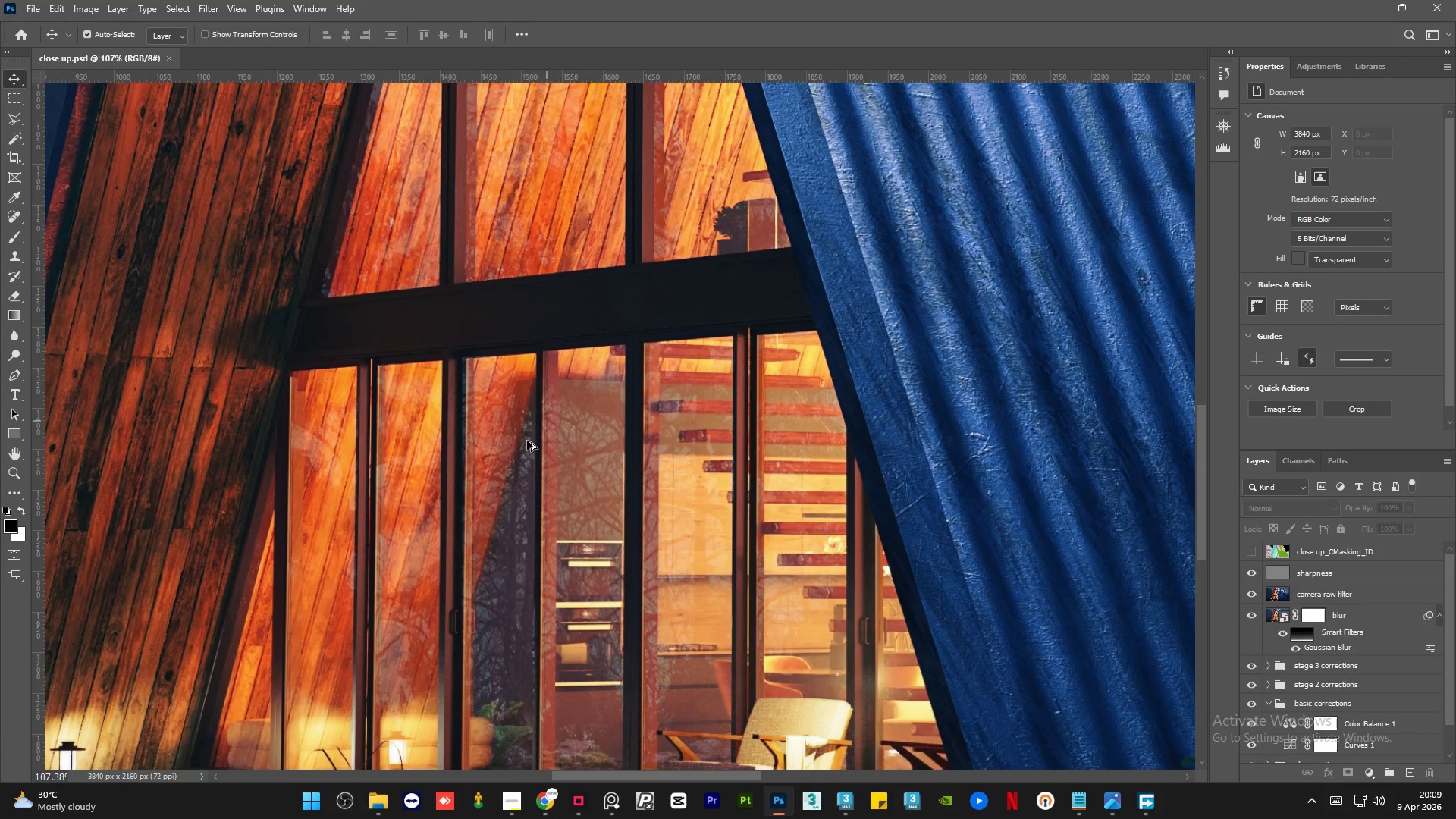 
hold_key(key=AltLeft, duration=1.12)
scroll: coordinate [505, 462], scroll_direction: down, amount: 7.0
 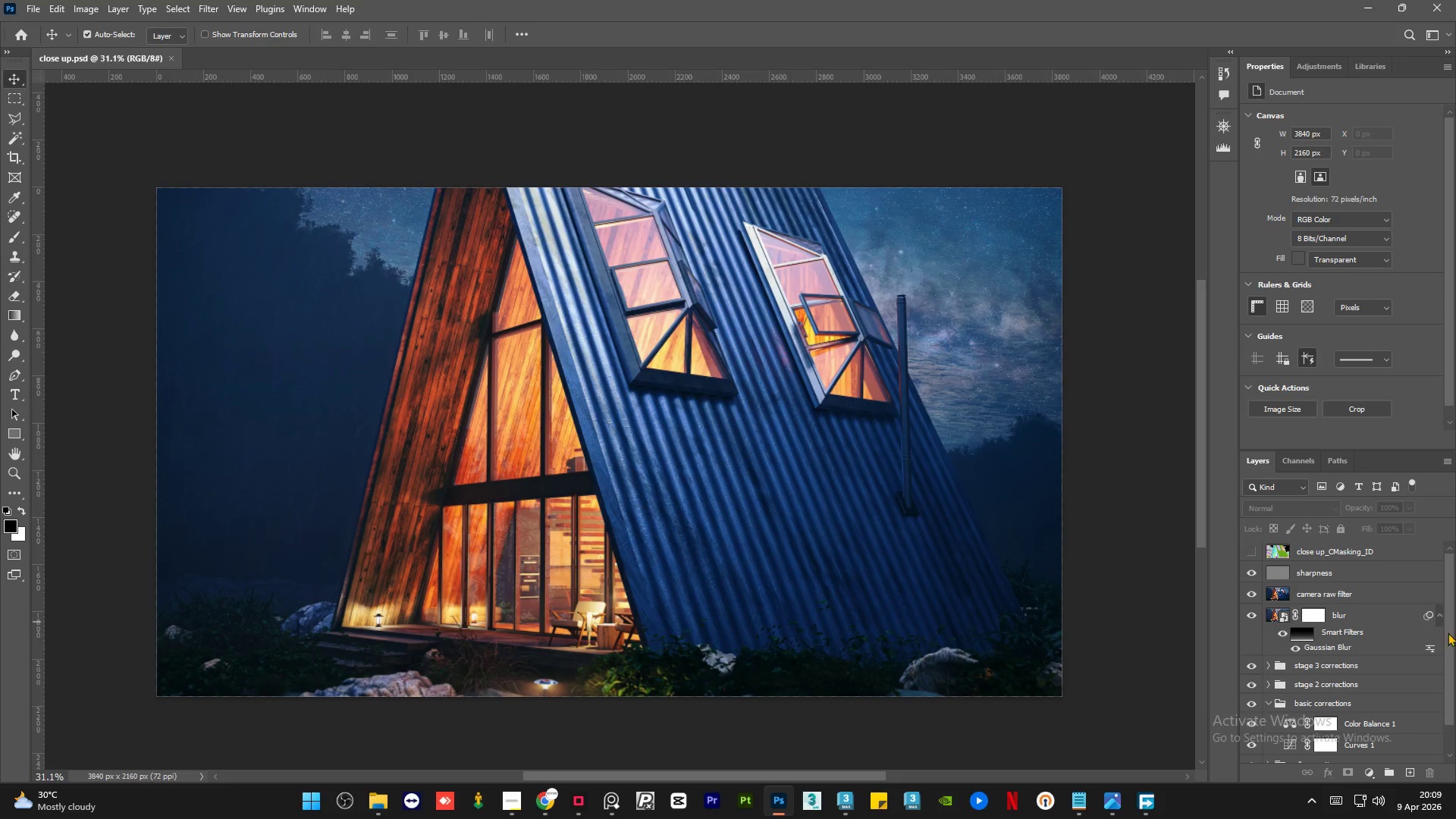 
left_click_drag(start_coordinate=[1447, 633], to_coordinate=[1452, 720])
 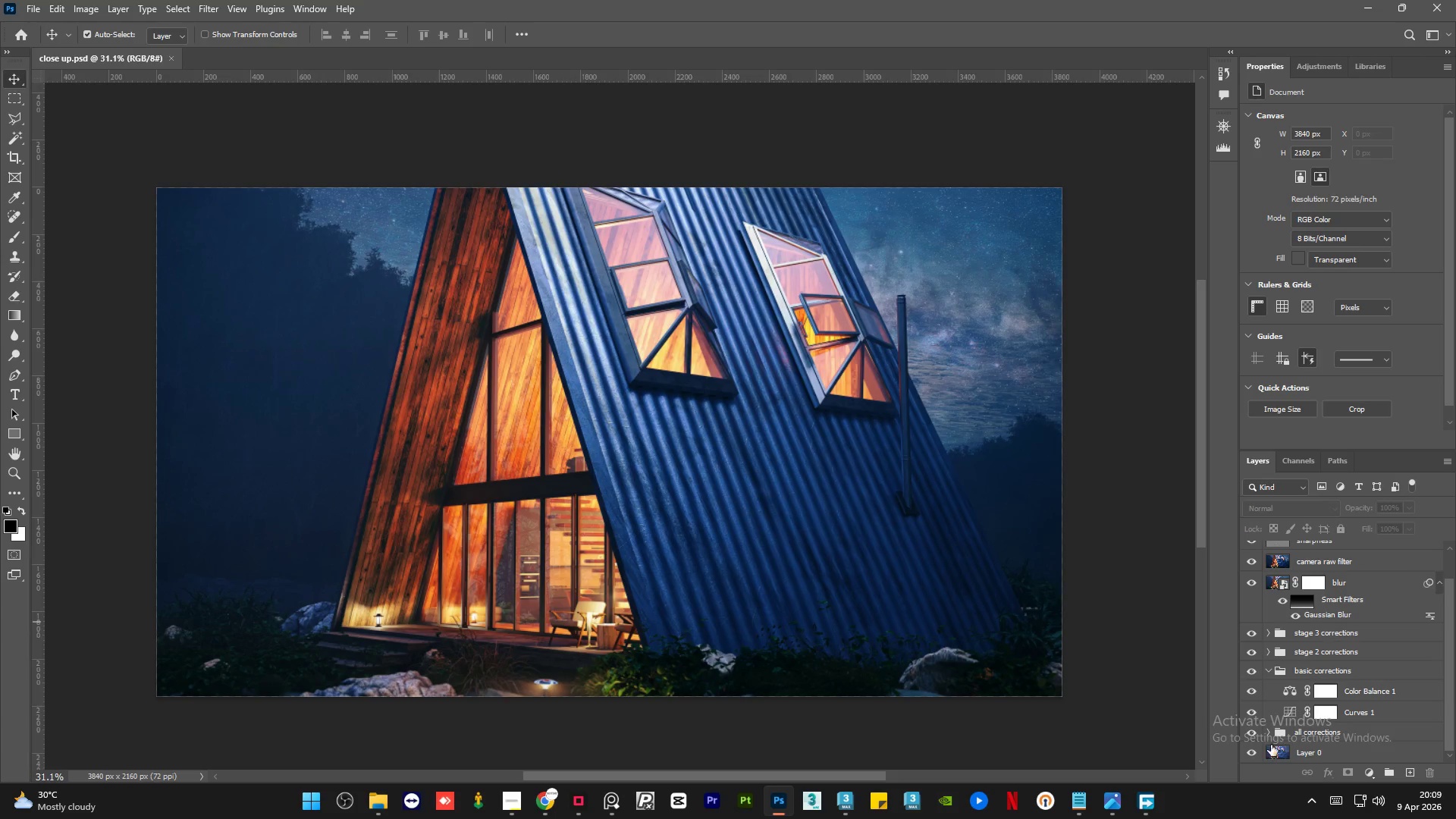 
hold_key(key=AltLeft, duration=1.5)
left_click([1256, 750])
 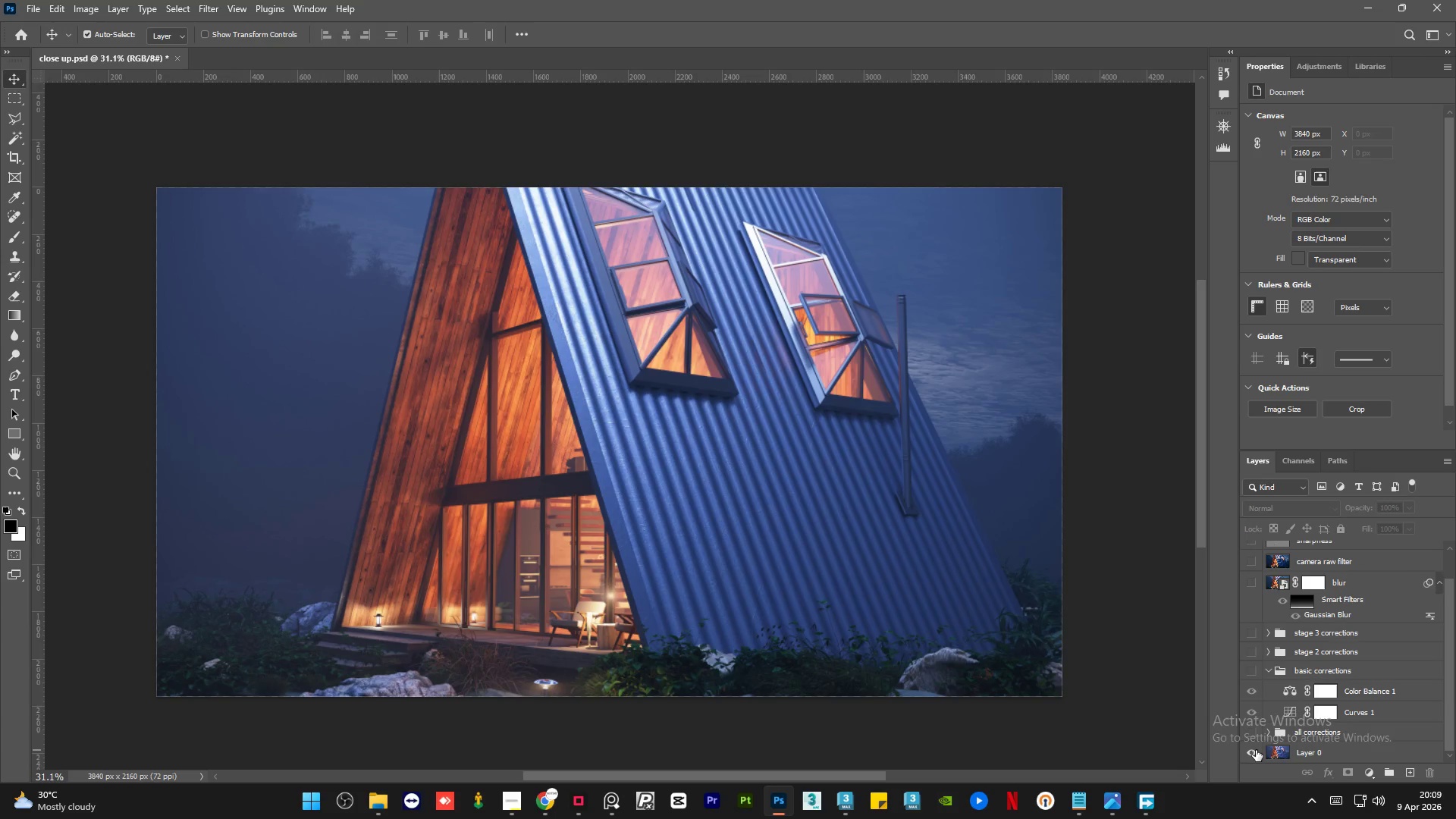 
left_click([1256, 750])
 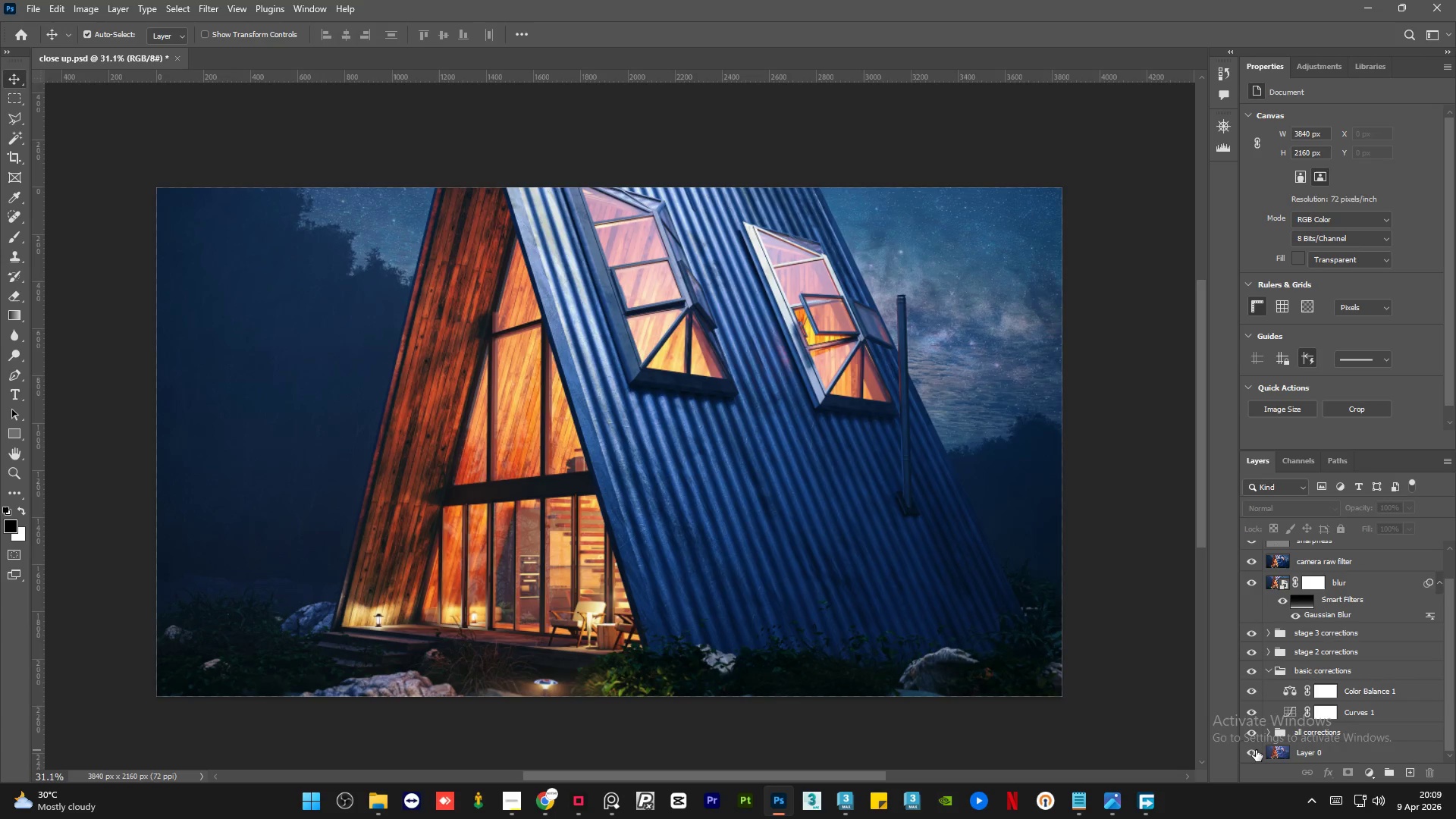 
hold_key(key=AltLeft, duration=1.5)
left_click([1256, 750])
 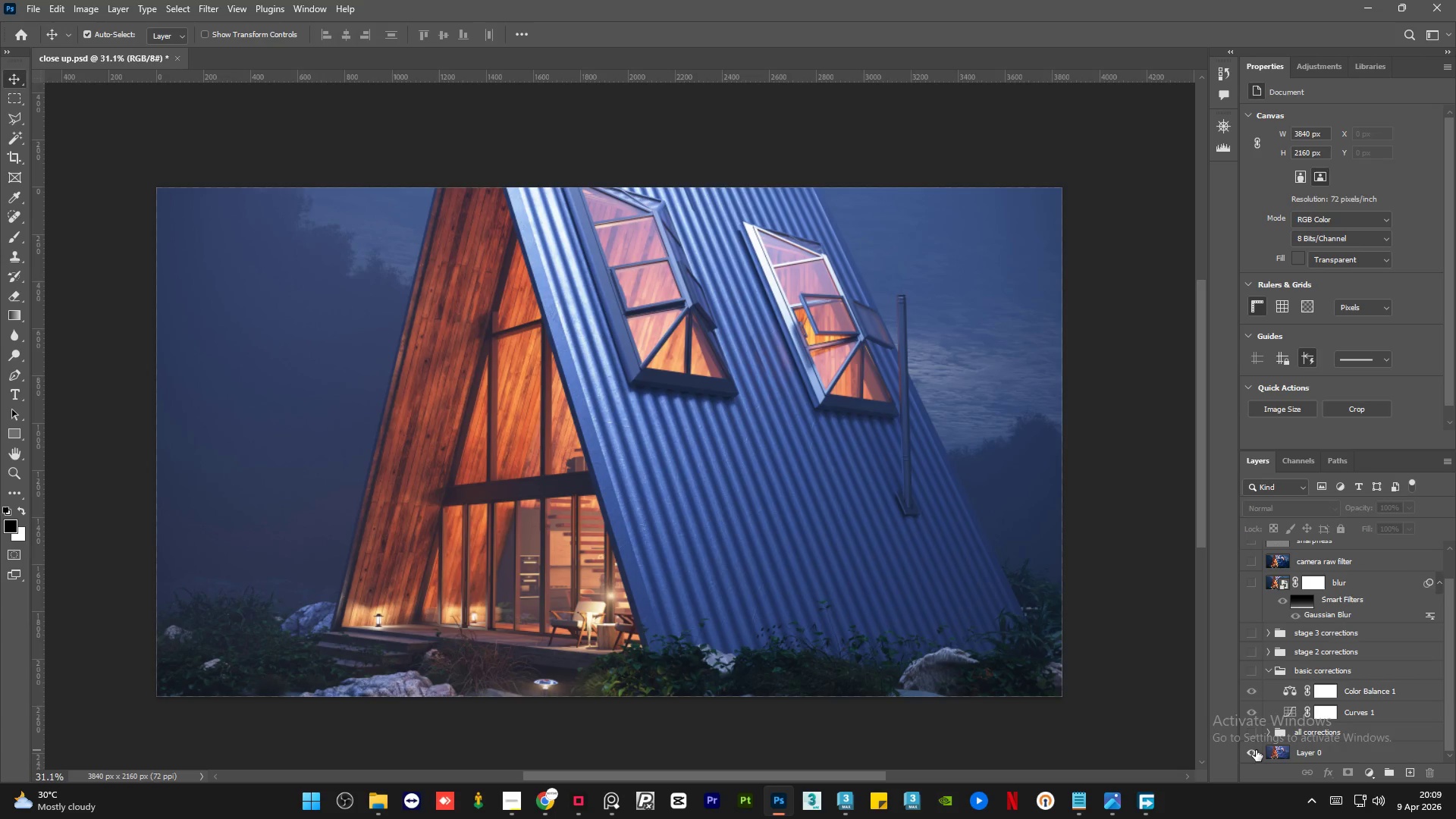 
hold_key(key=AltLeft, duration=1.51)
 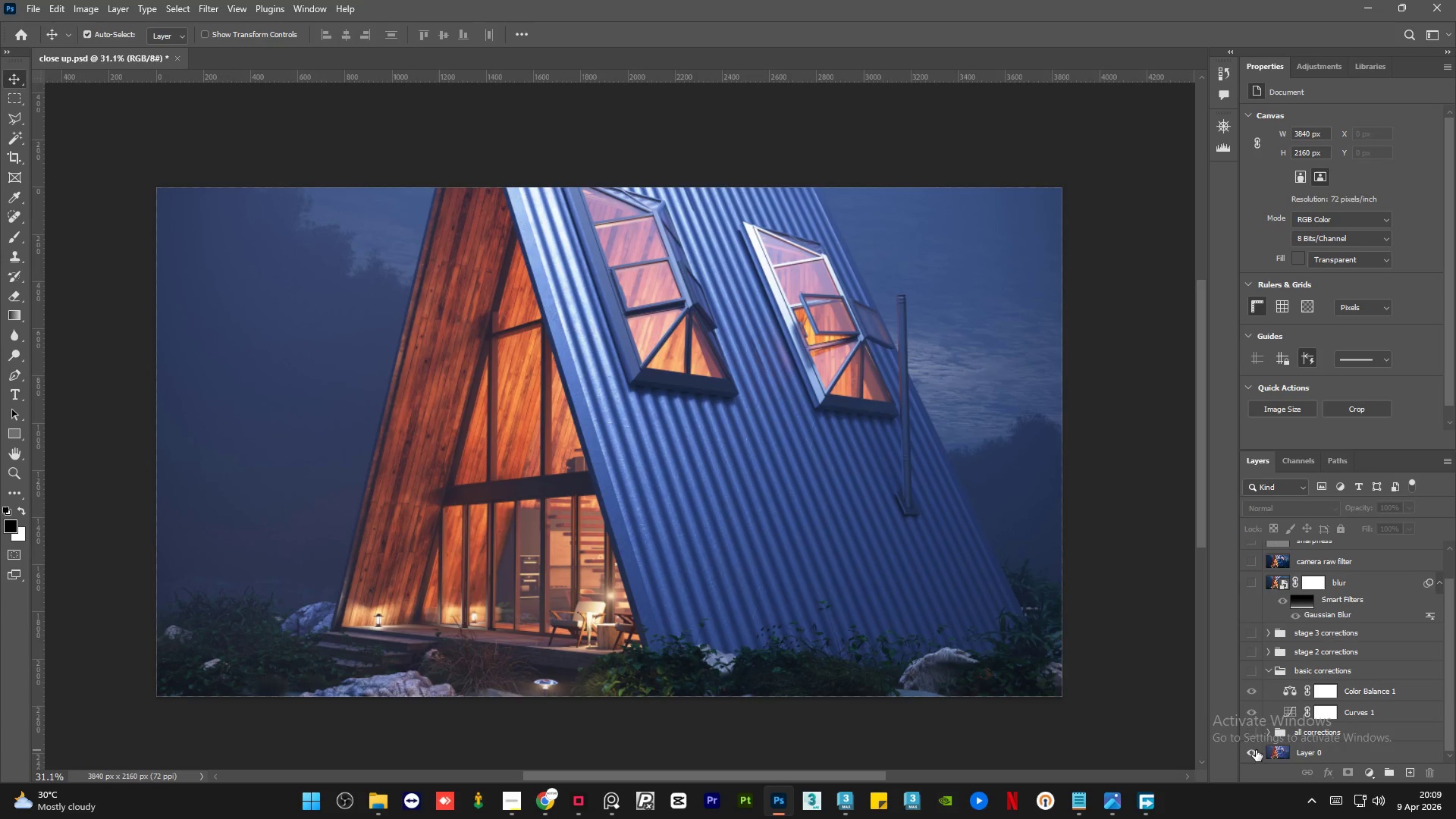 
hold_key(key=AltLeft, duration=1.5)
left_click([1256, 750])
 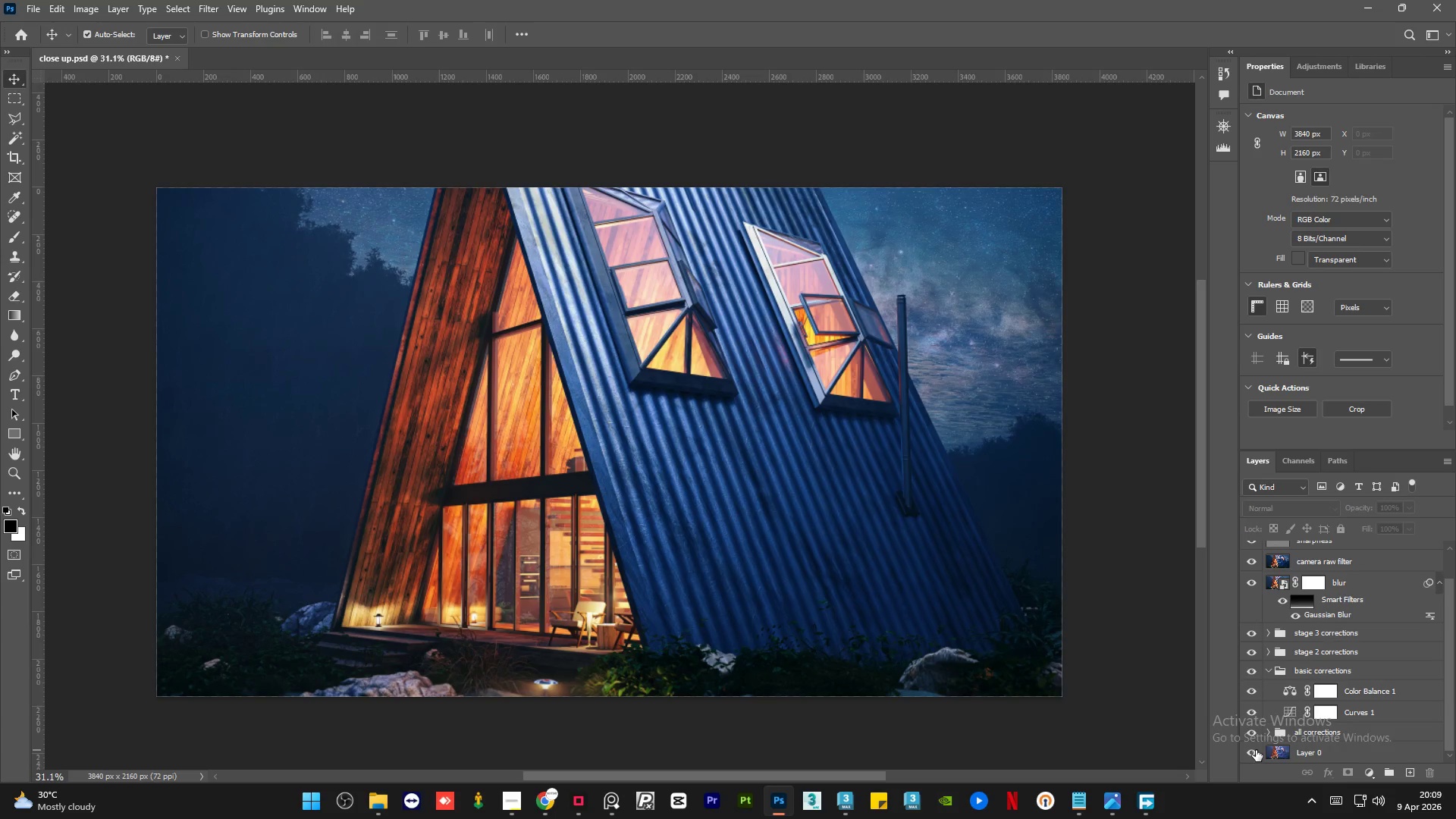 
left_click([1256, 750])
 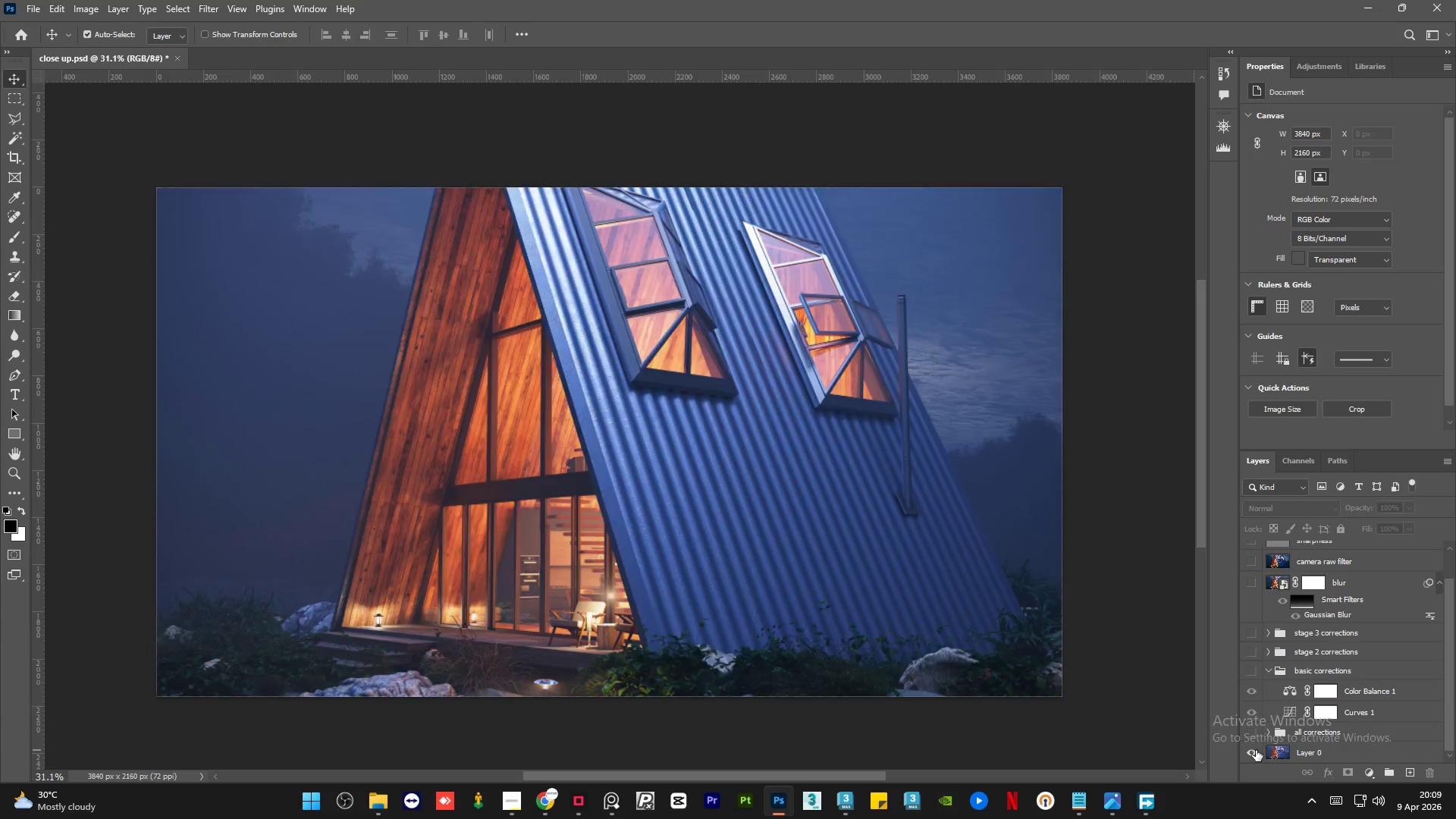 
hold_key(key=AltLeft, duration=0.83)
left_click([1256, 750])
 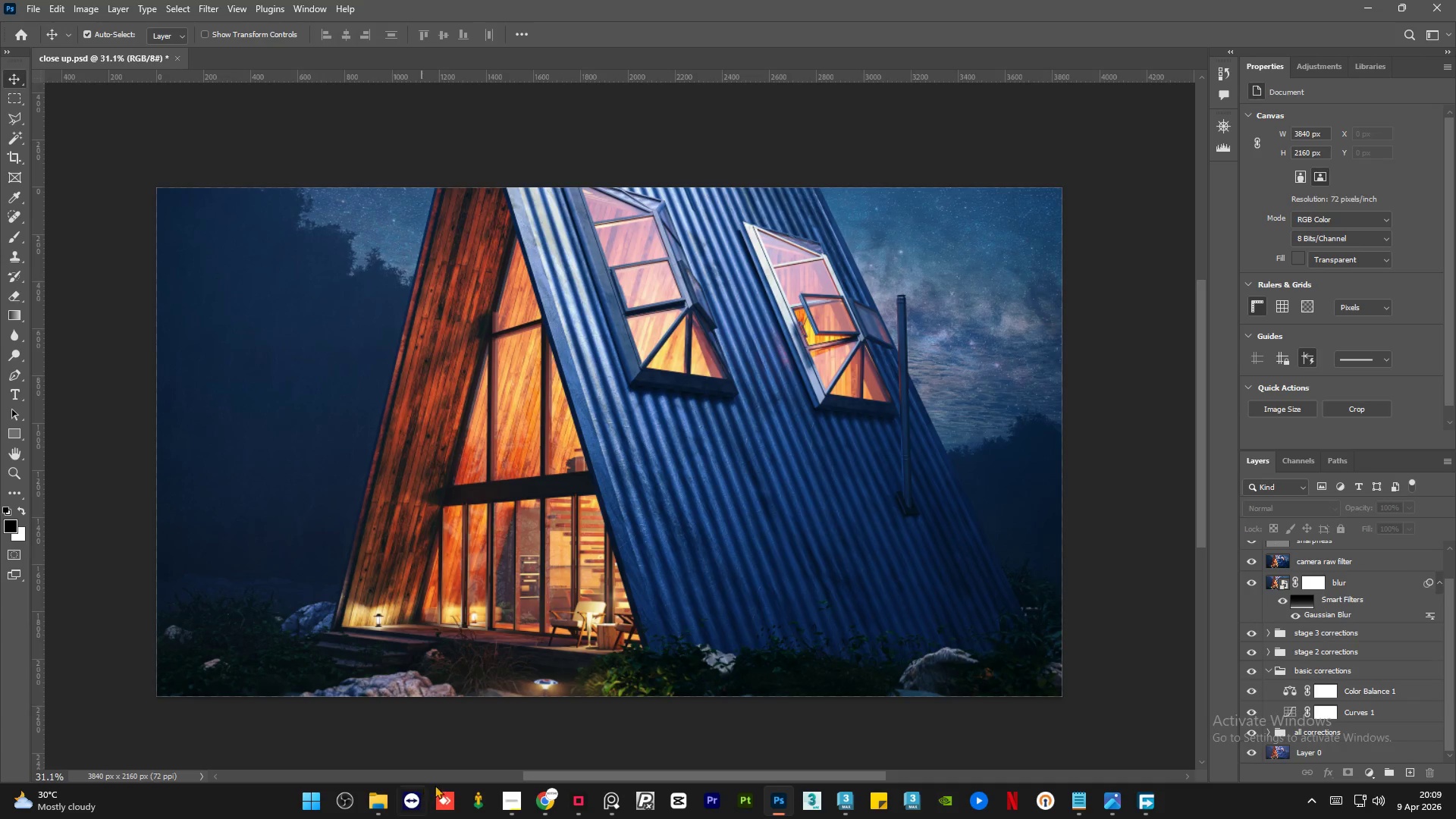 
left_click([504, 807])